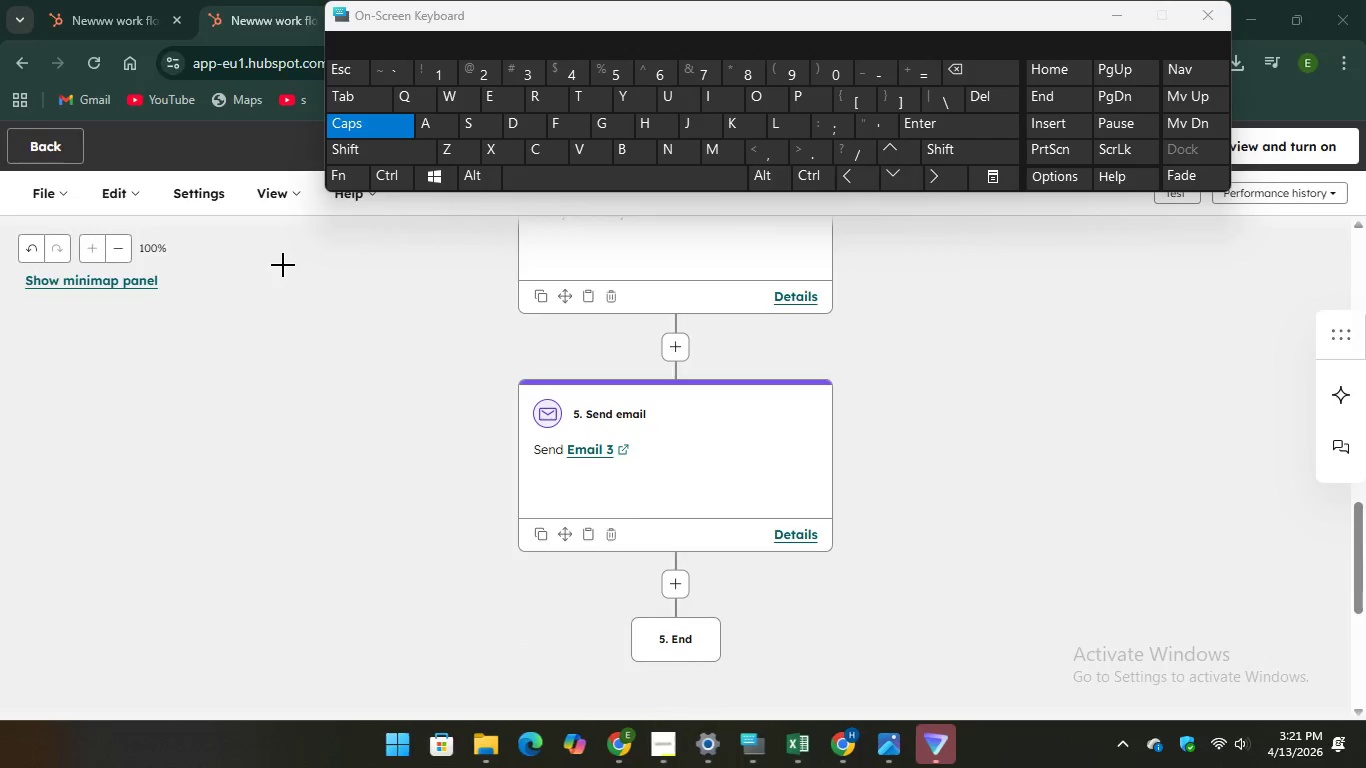 
left_click_drag(start_coordinate=[283, 265], to_coordinate=[1071, 709])
 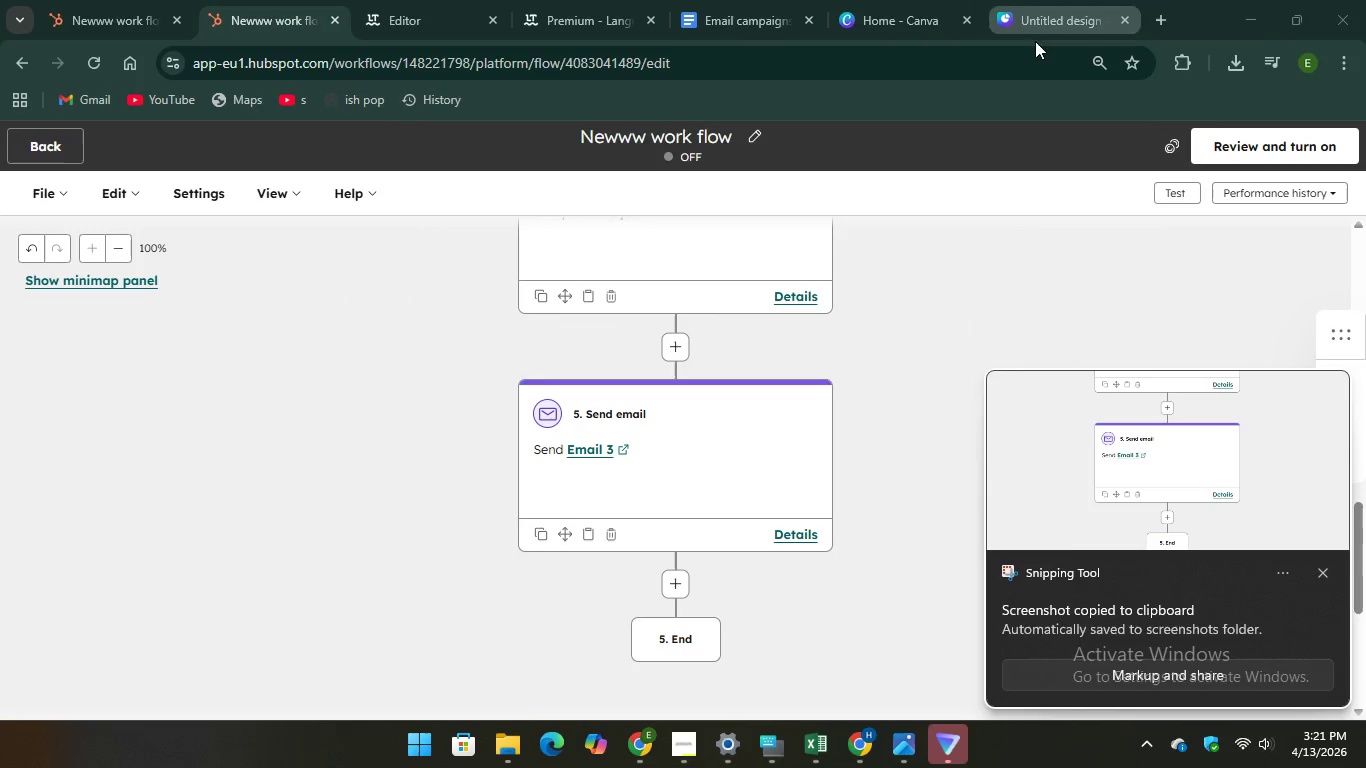 
left_click([1033, 25])
 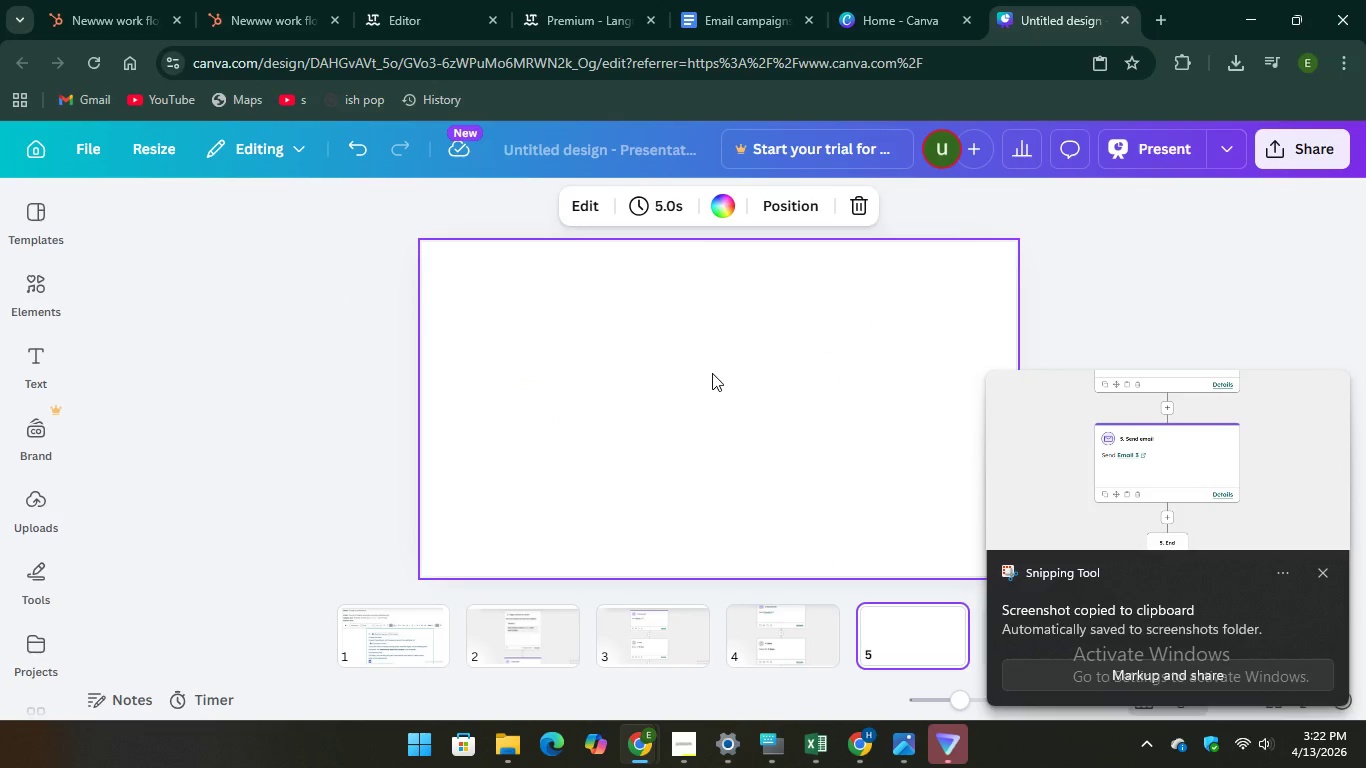 
right_click([721, 341])
 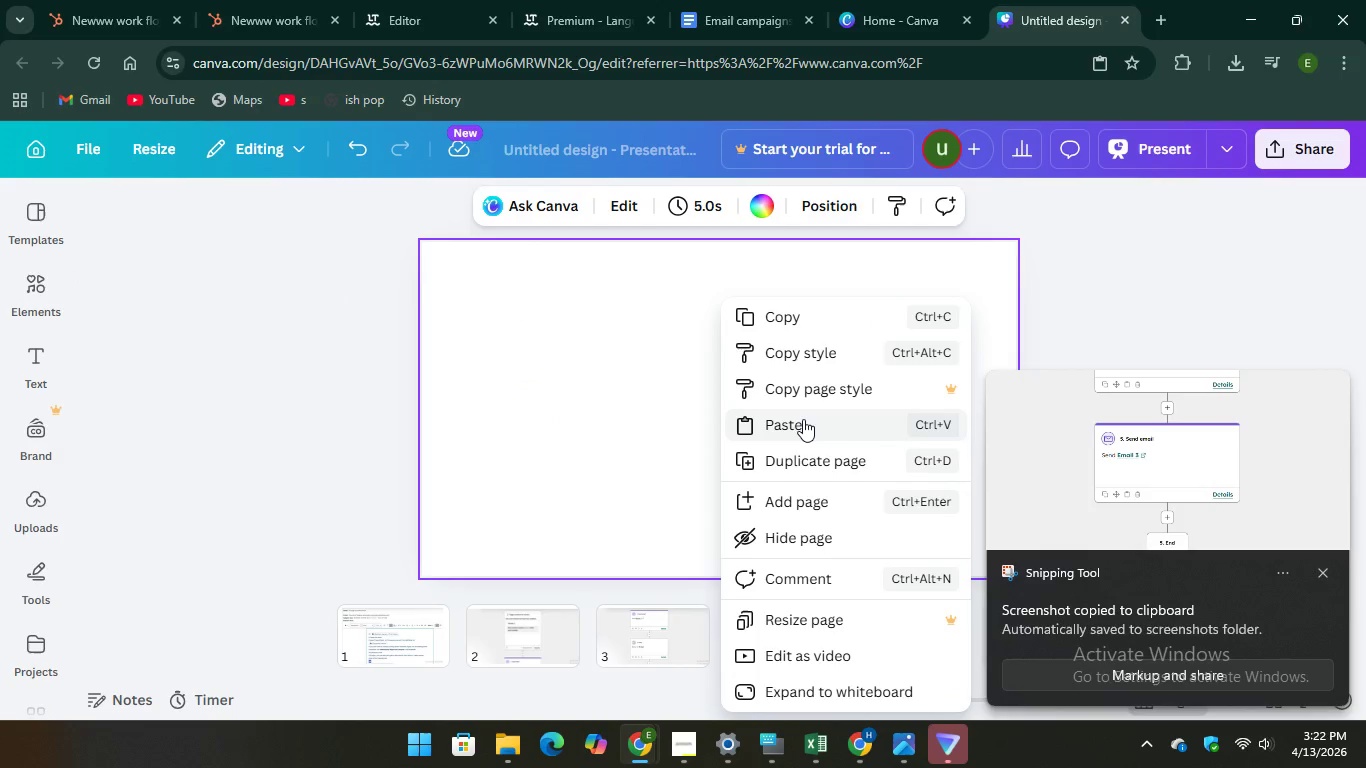 
left_click([803, 419])
 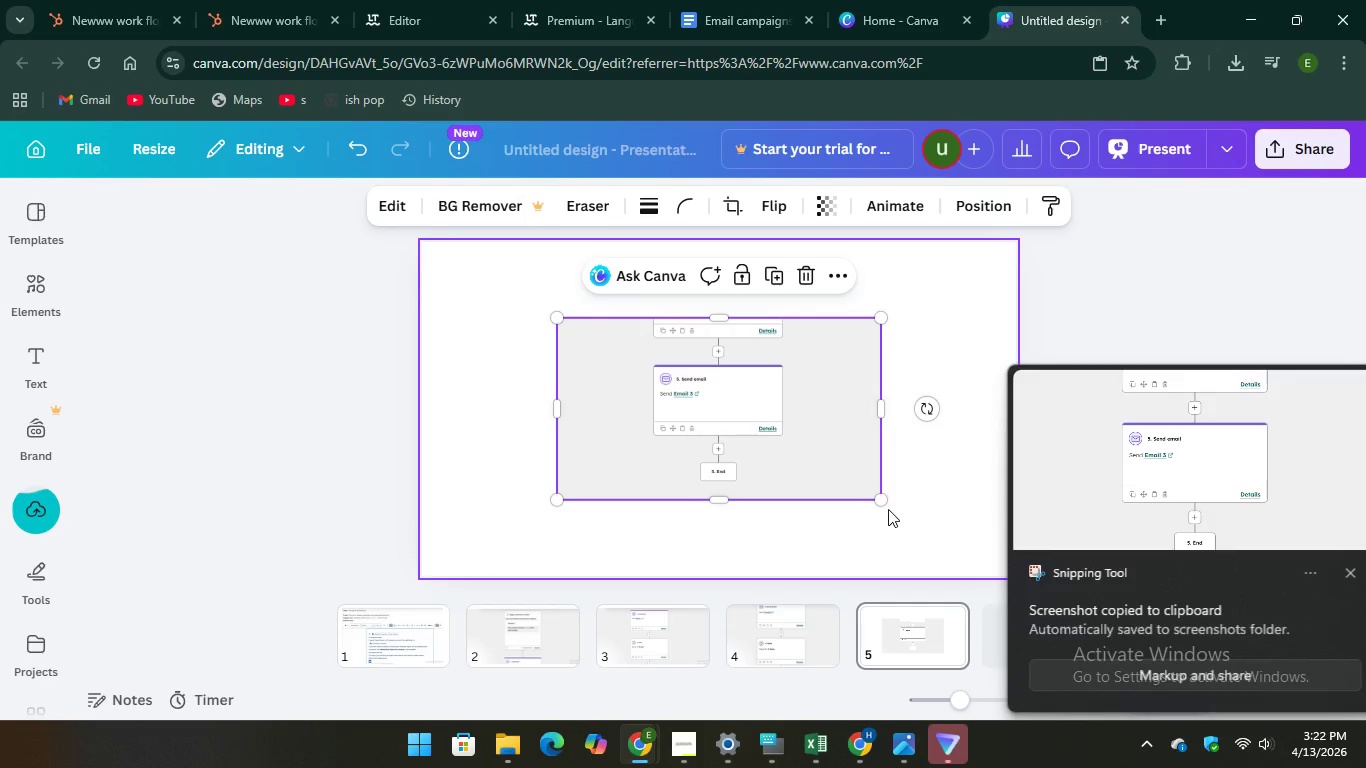 
left_click_drag(start_coordinate=[882, 496], to_coordinate=[1015, 630])
 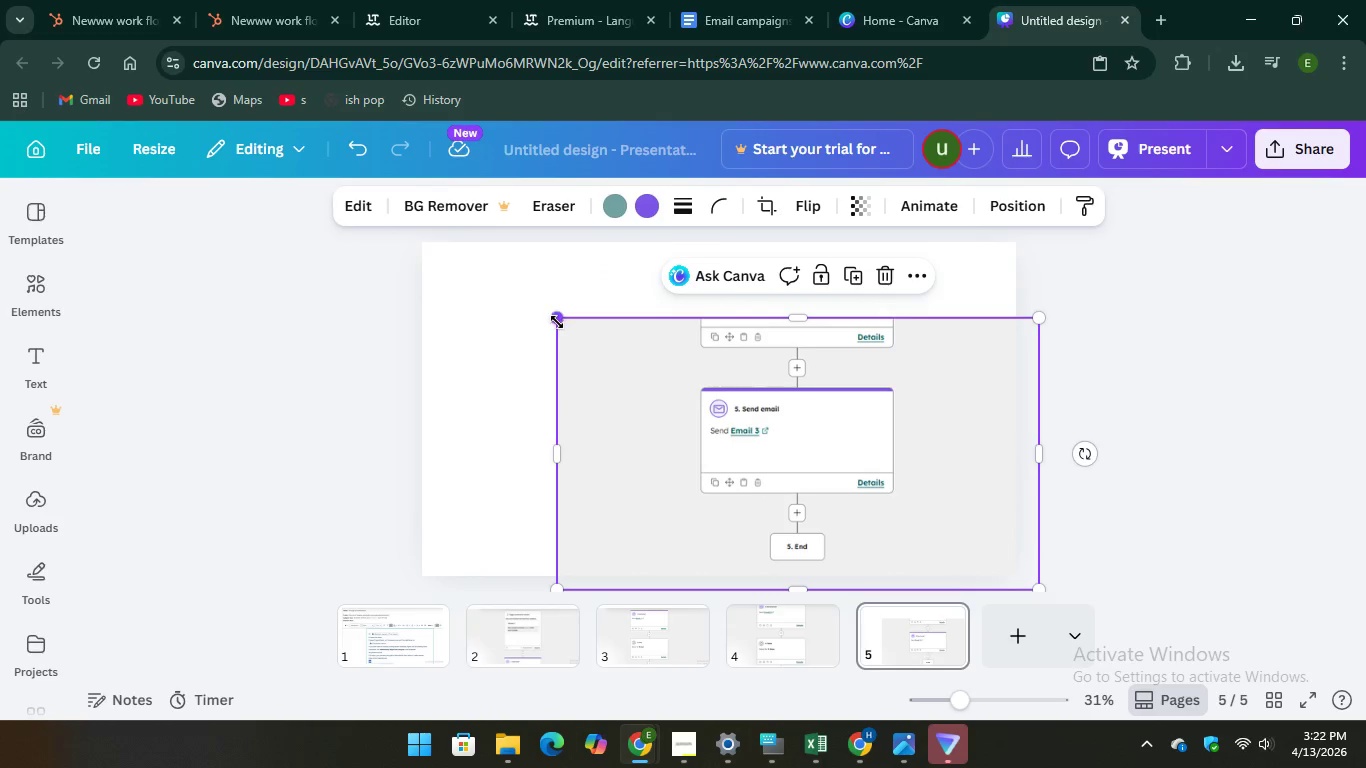 
left_click_drag(start_coordinate=[557, 322], to_coordinate=[397, 261])
 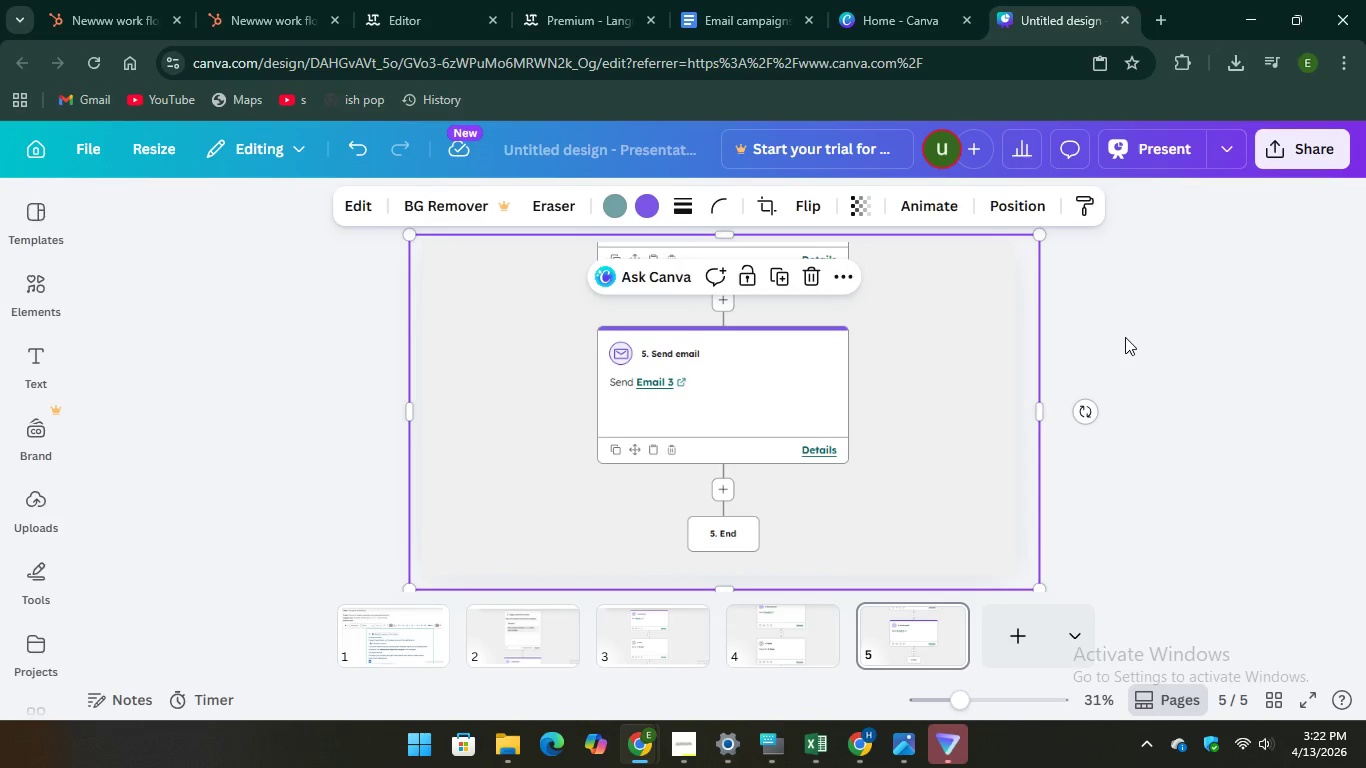 
left_click([1125, 337])
 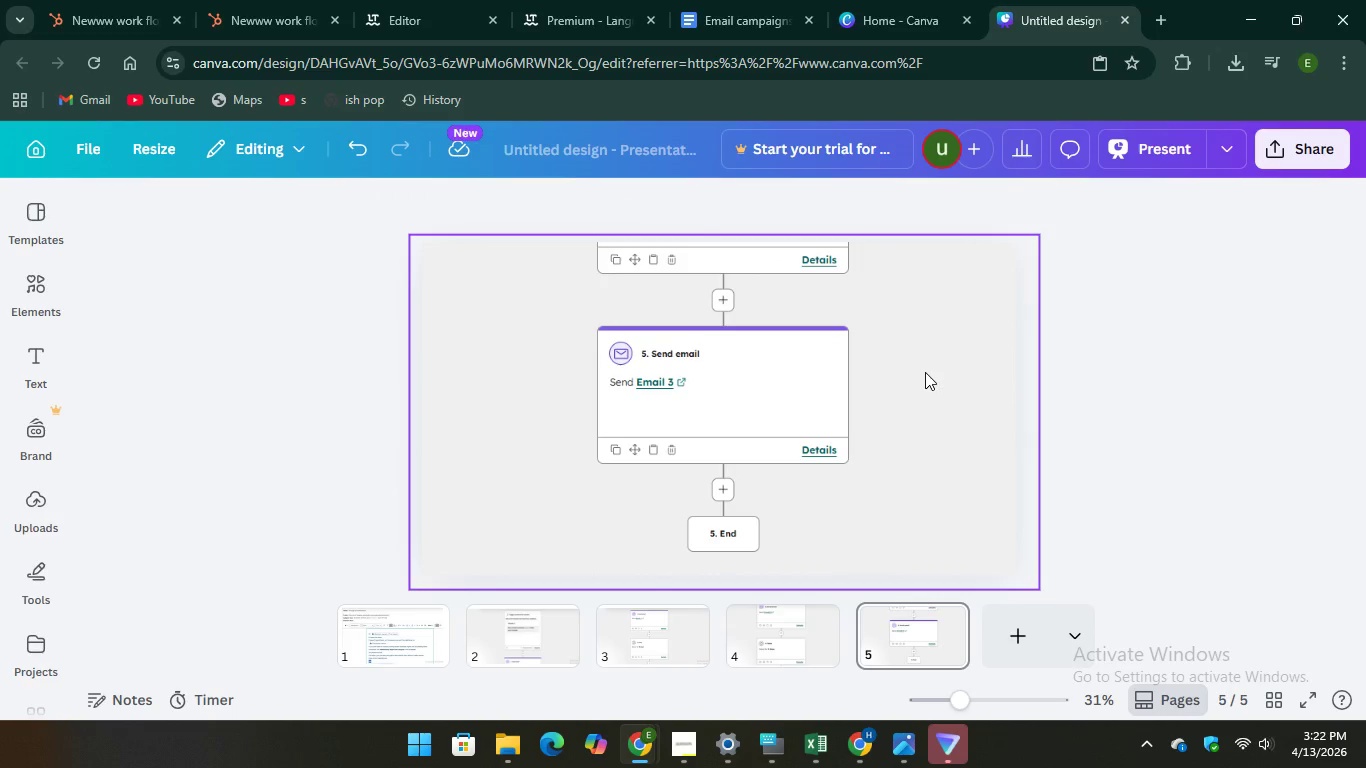 
left_click([925, 372])
 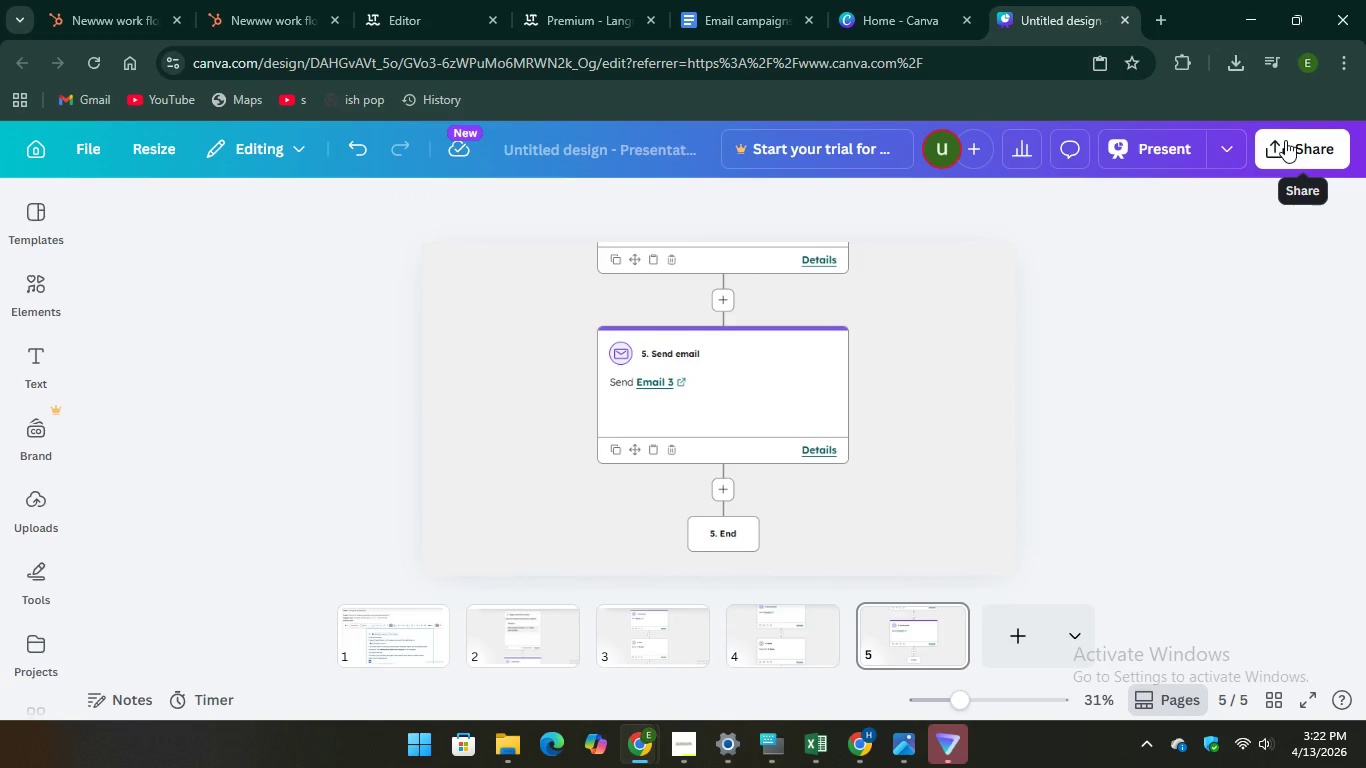 
left_click([1285, 142])
 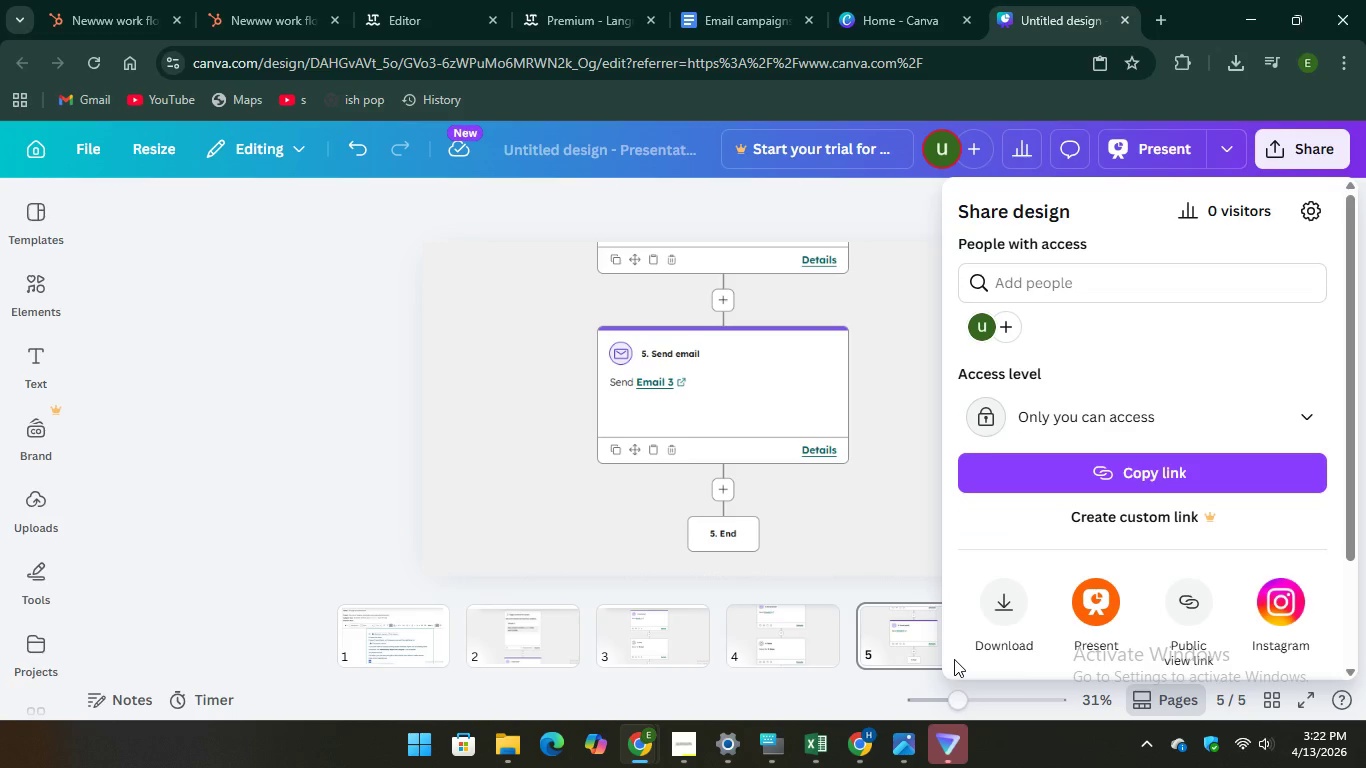 
wait(14.17)
 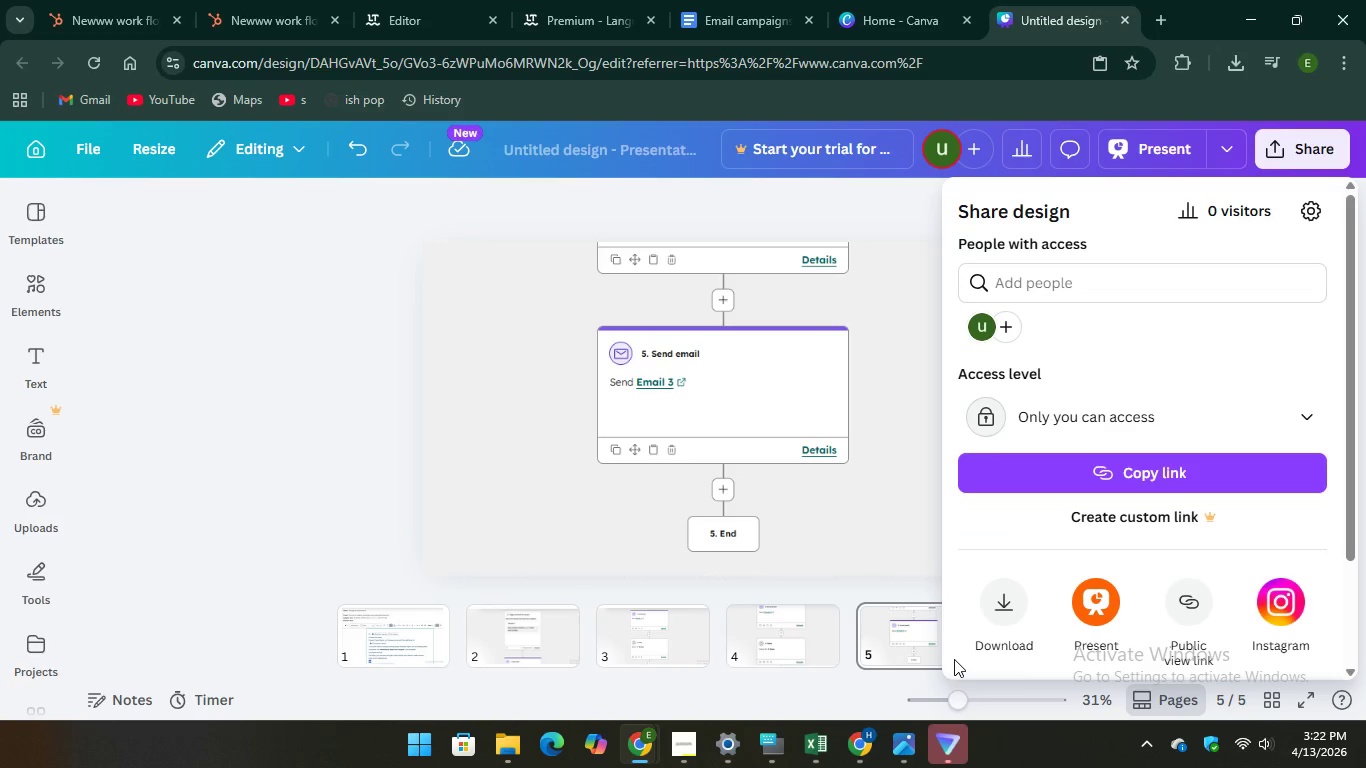 
left_click([1008, 614])
 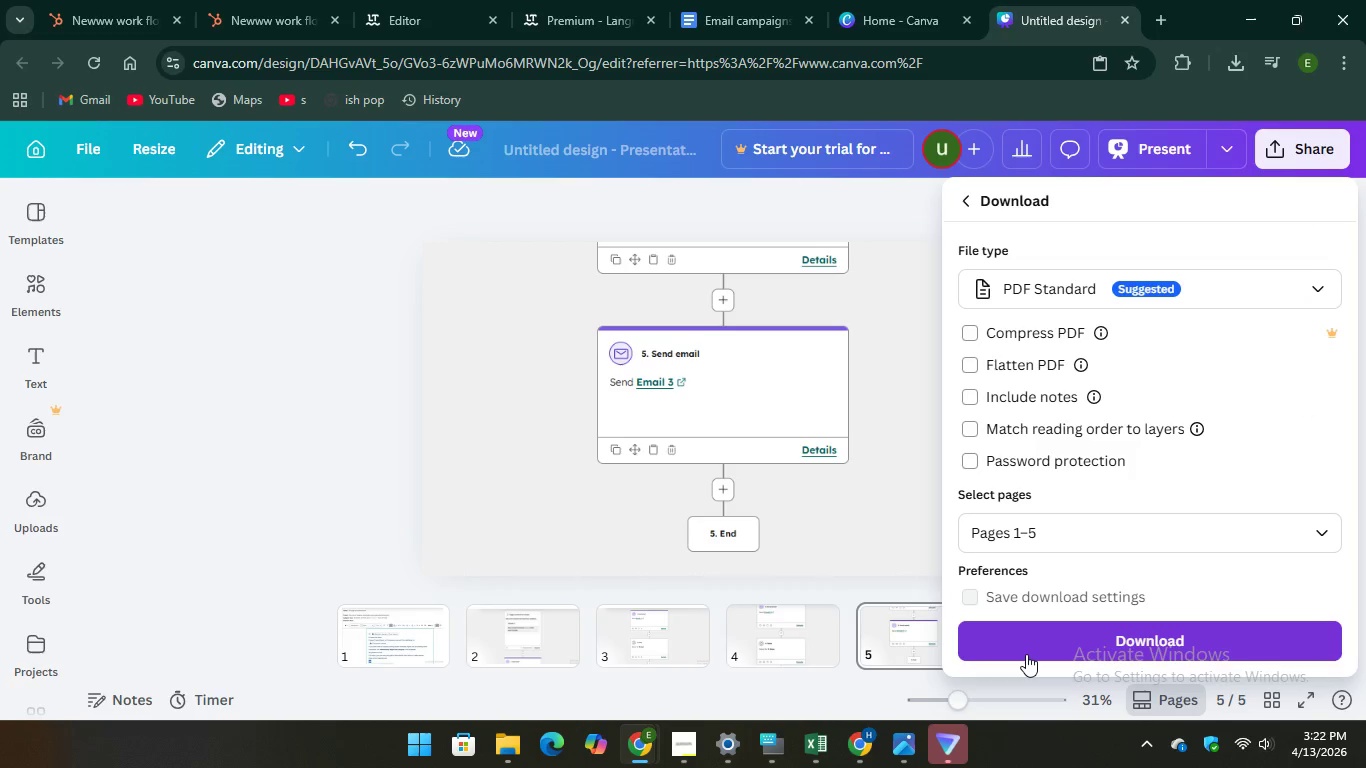 